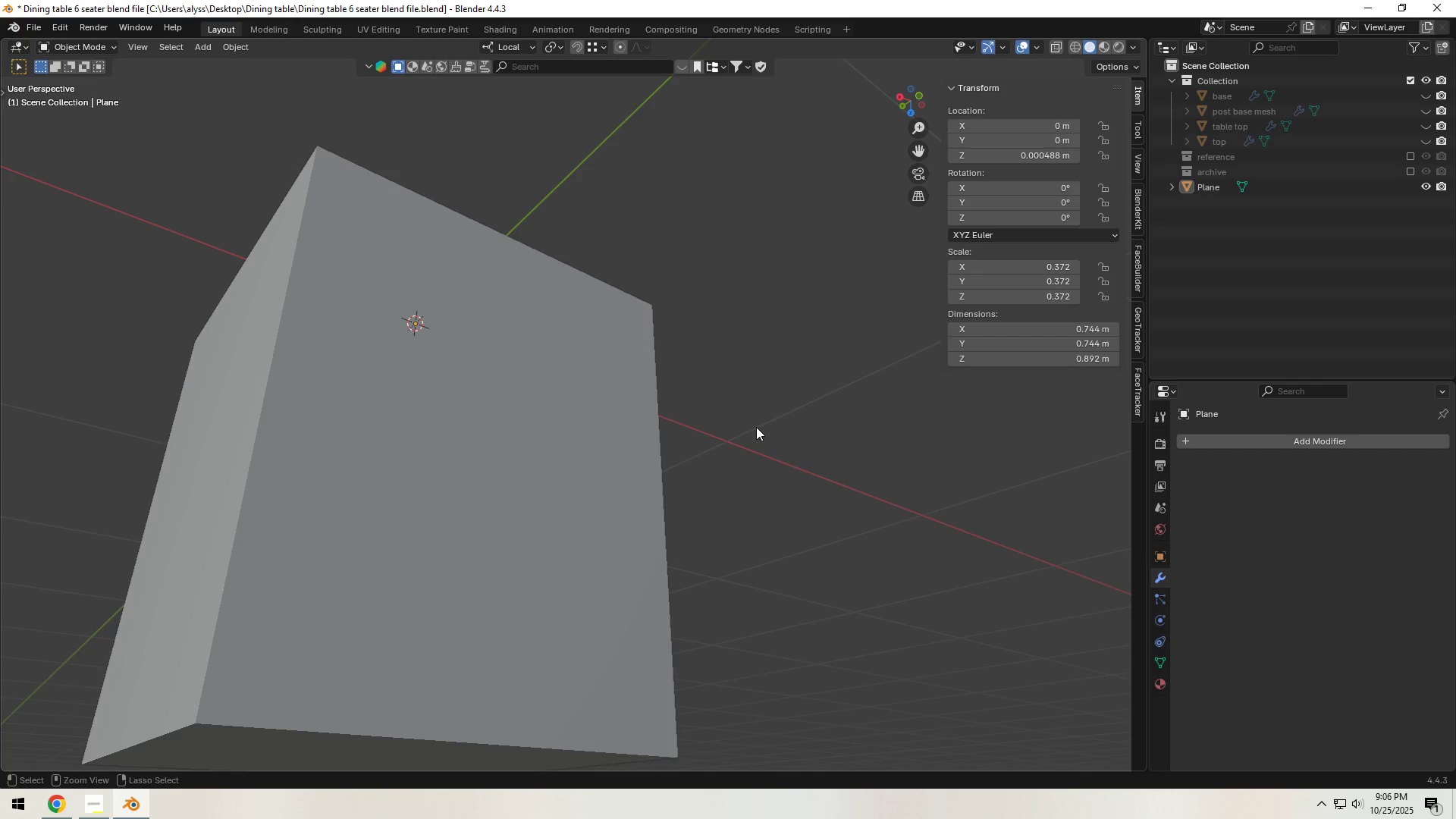 
key(Control+ControlLeft)
 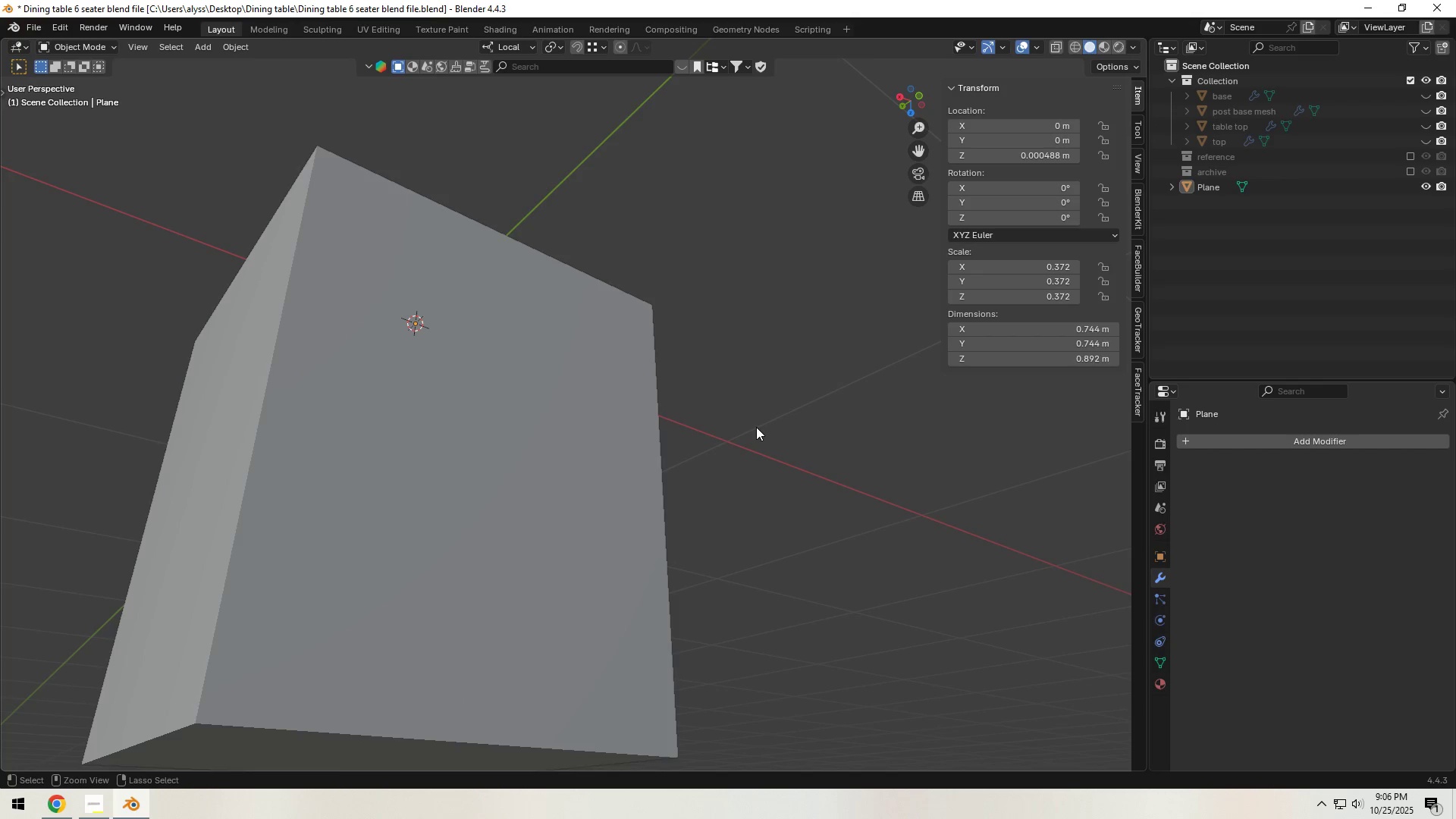 
key(Control+S)
 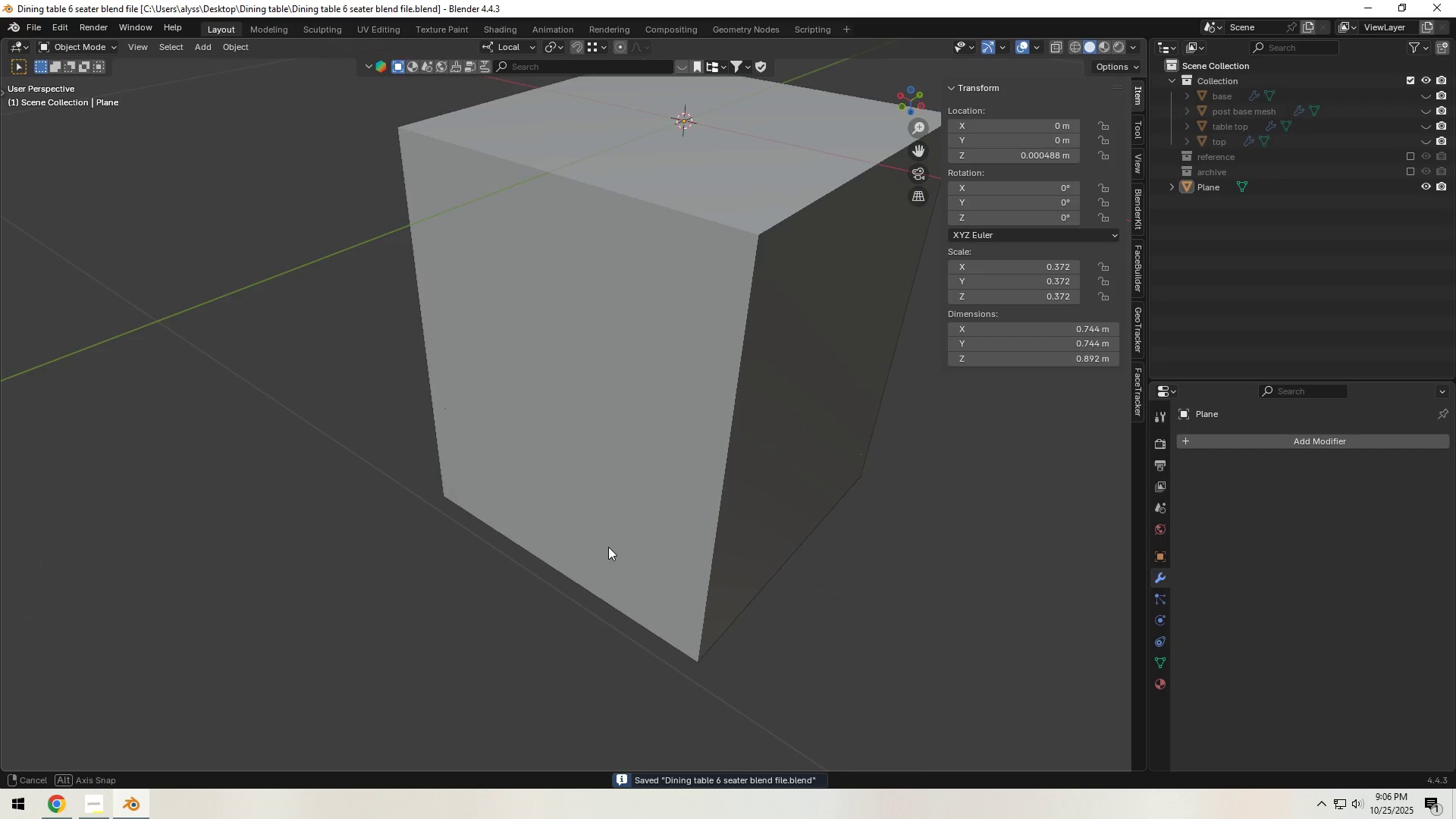 
key(Tab)
 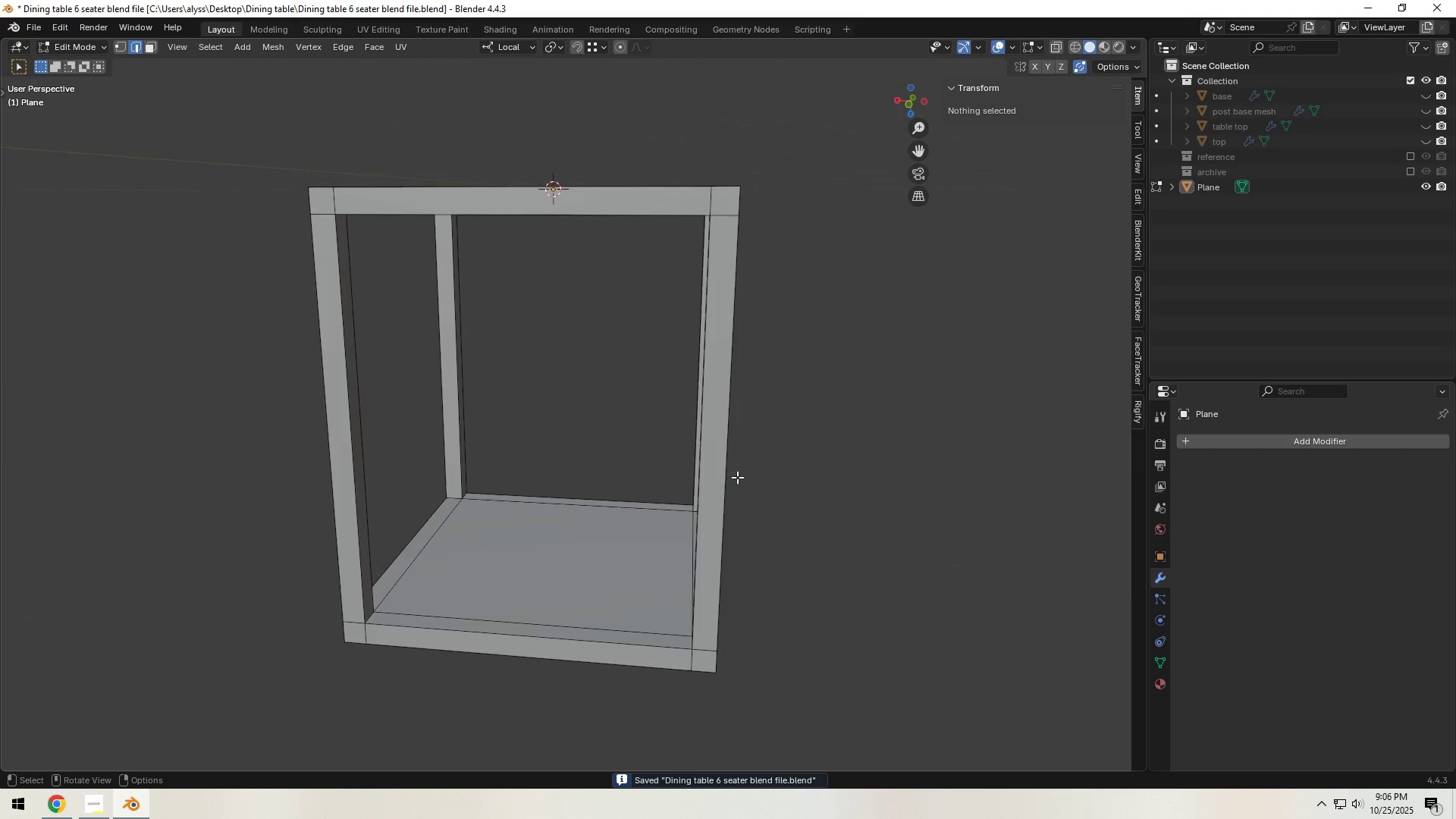 
key(Alt+H)
 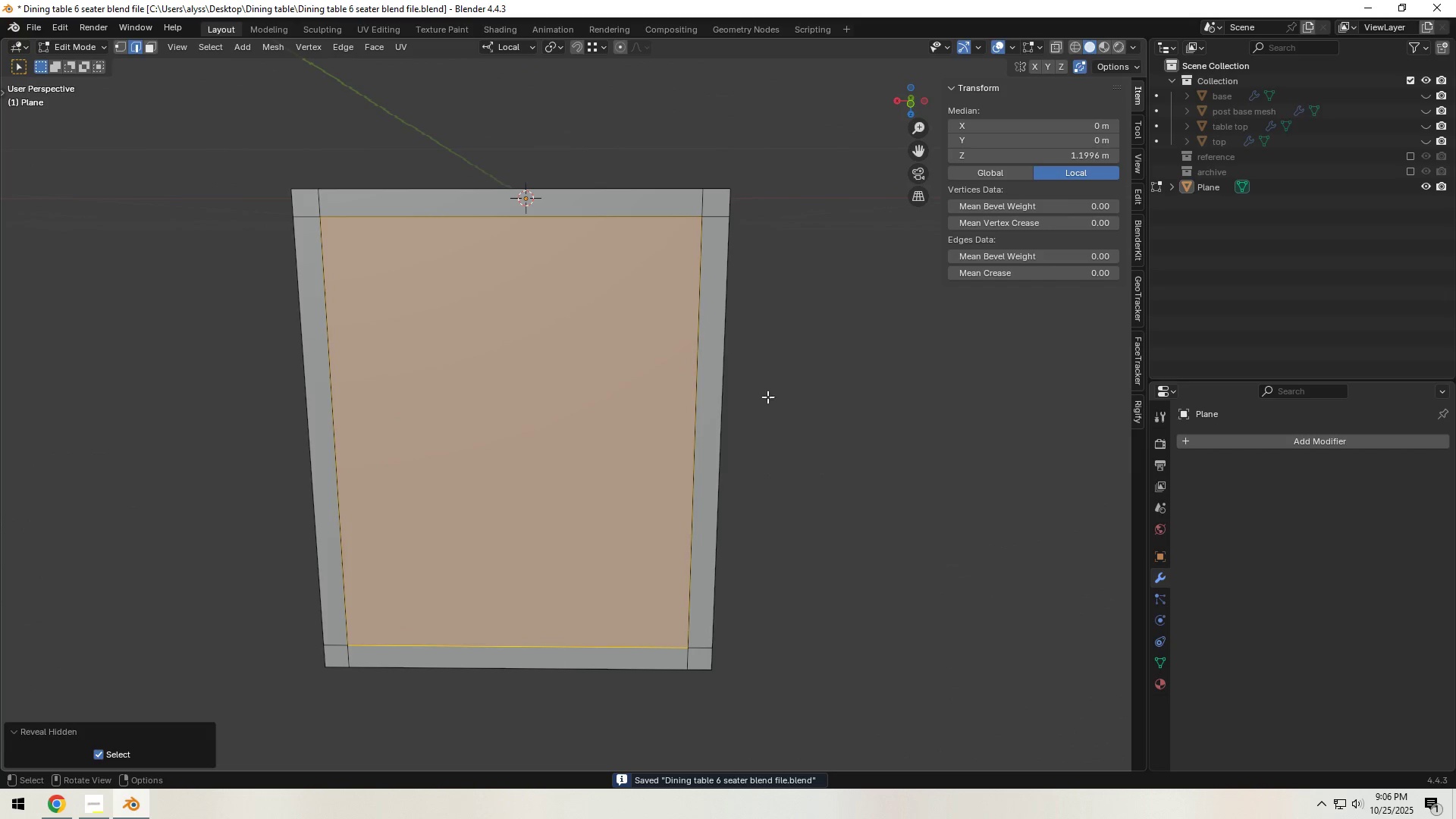 
left_click([556, 46])
 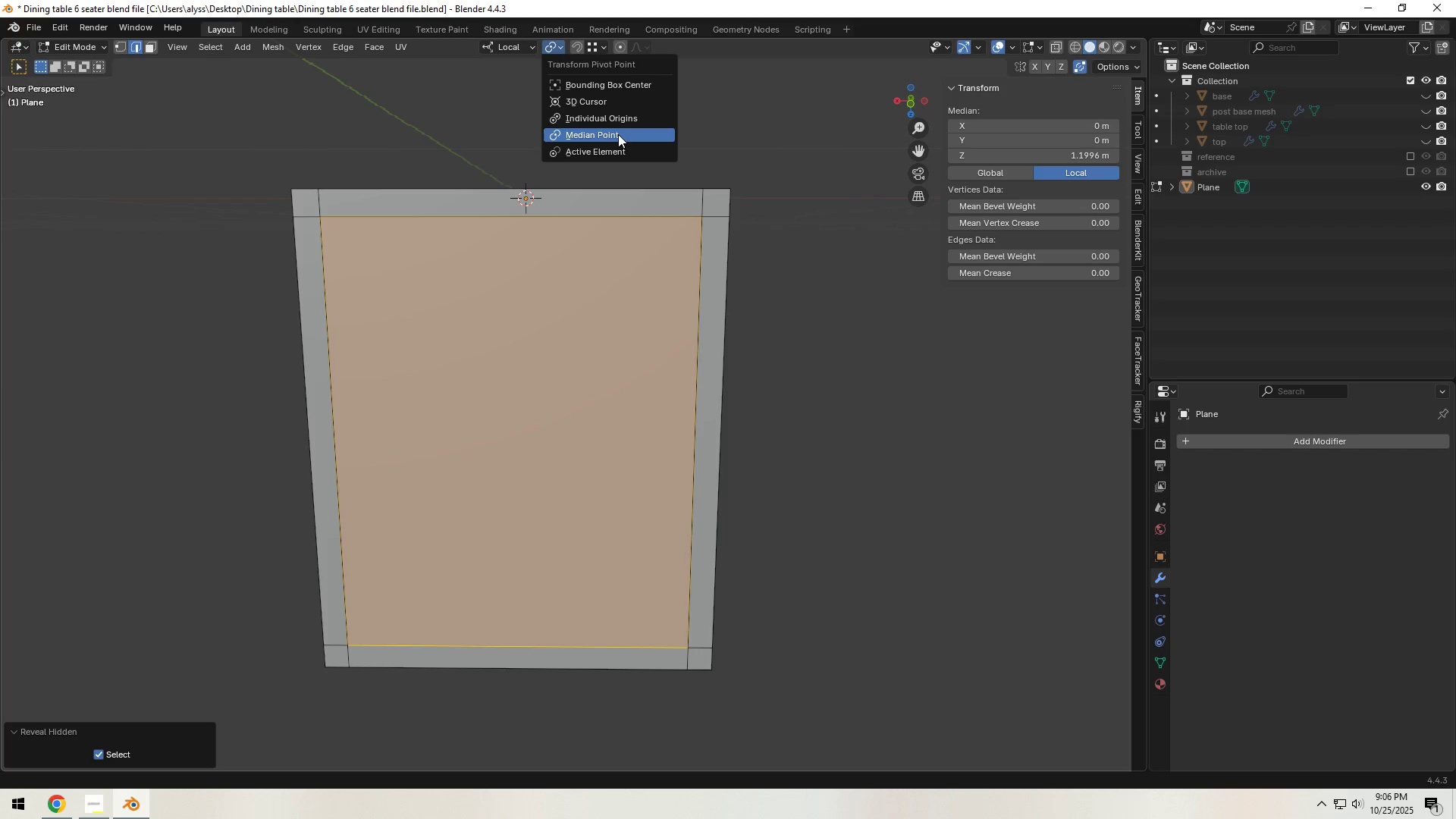 
left_click([607, 121])
 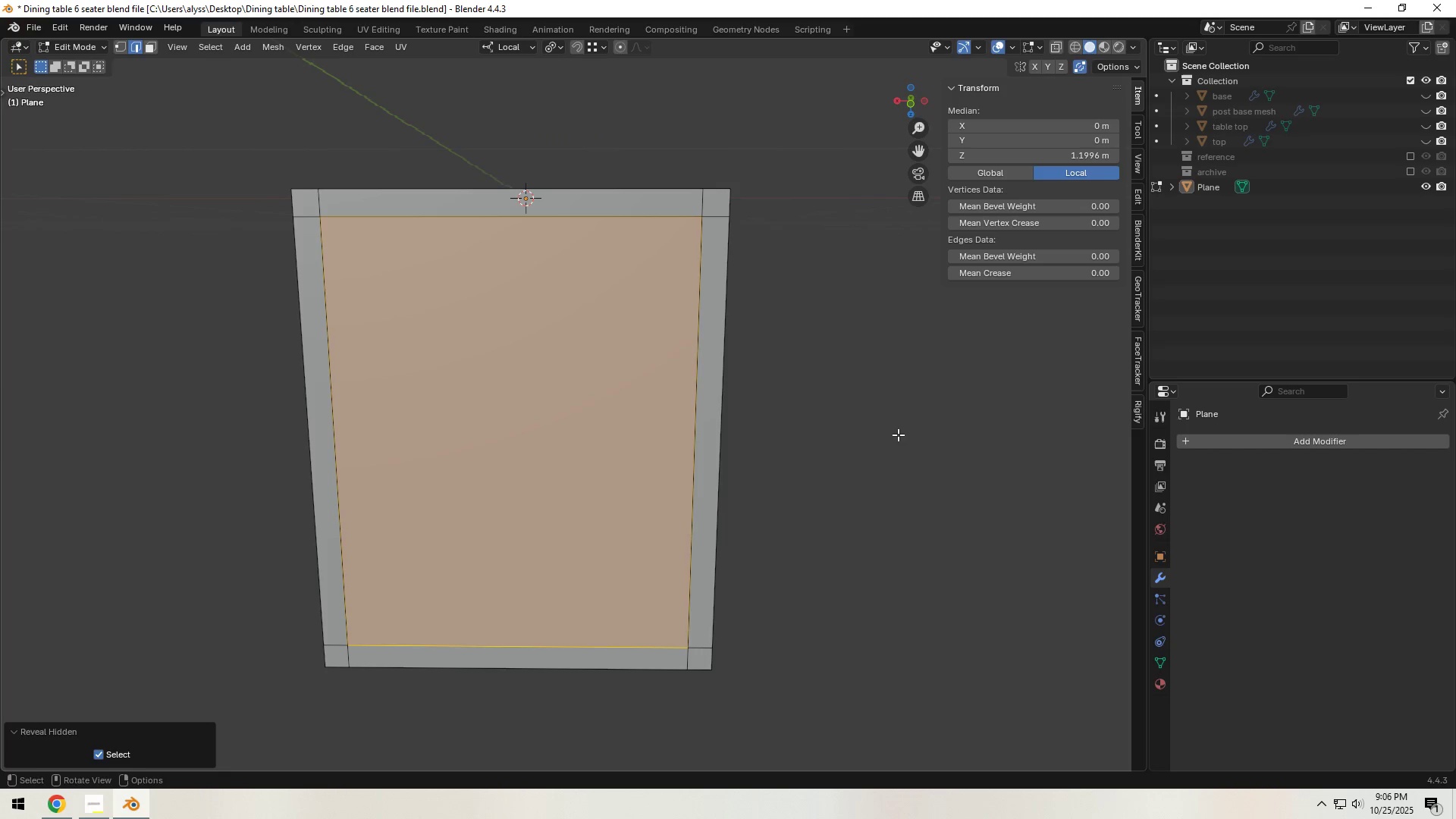 
key(S)
 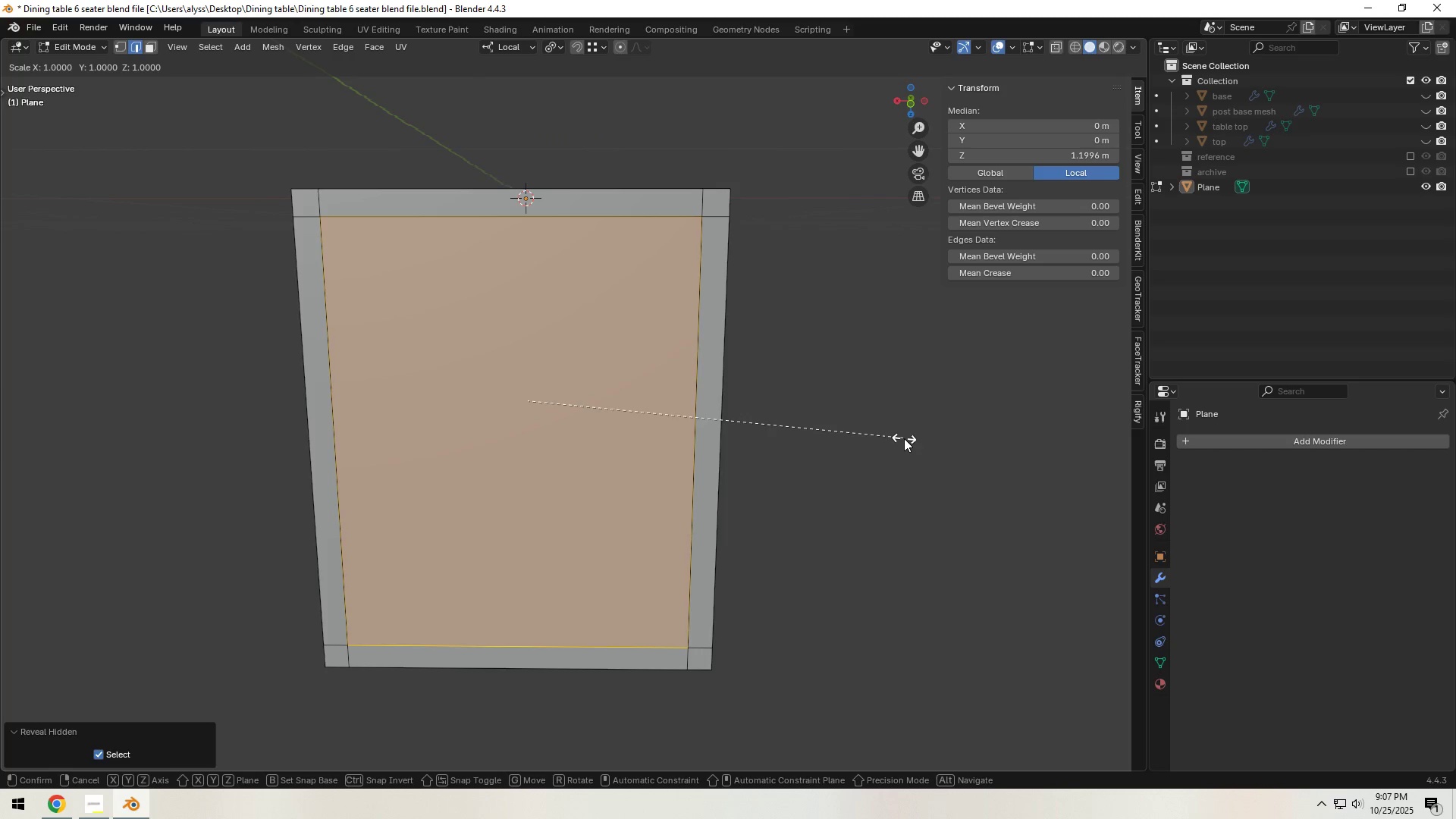 
hold_key(key=ShiftLeft, duration=1.52)
 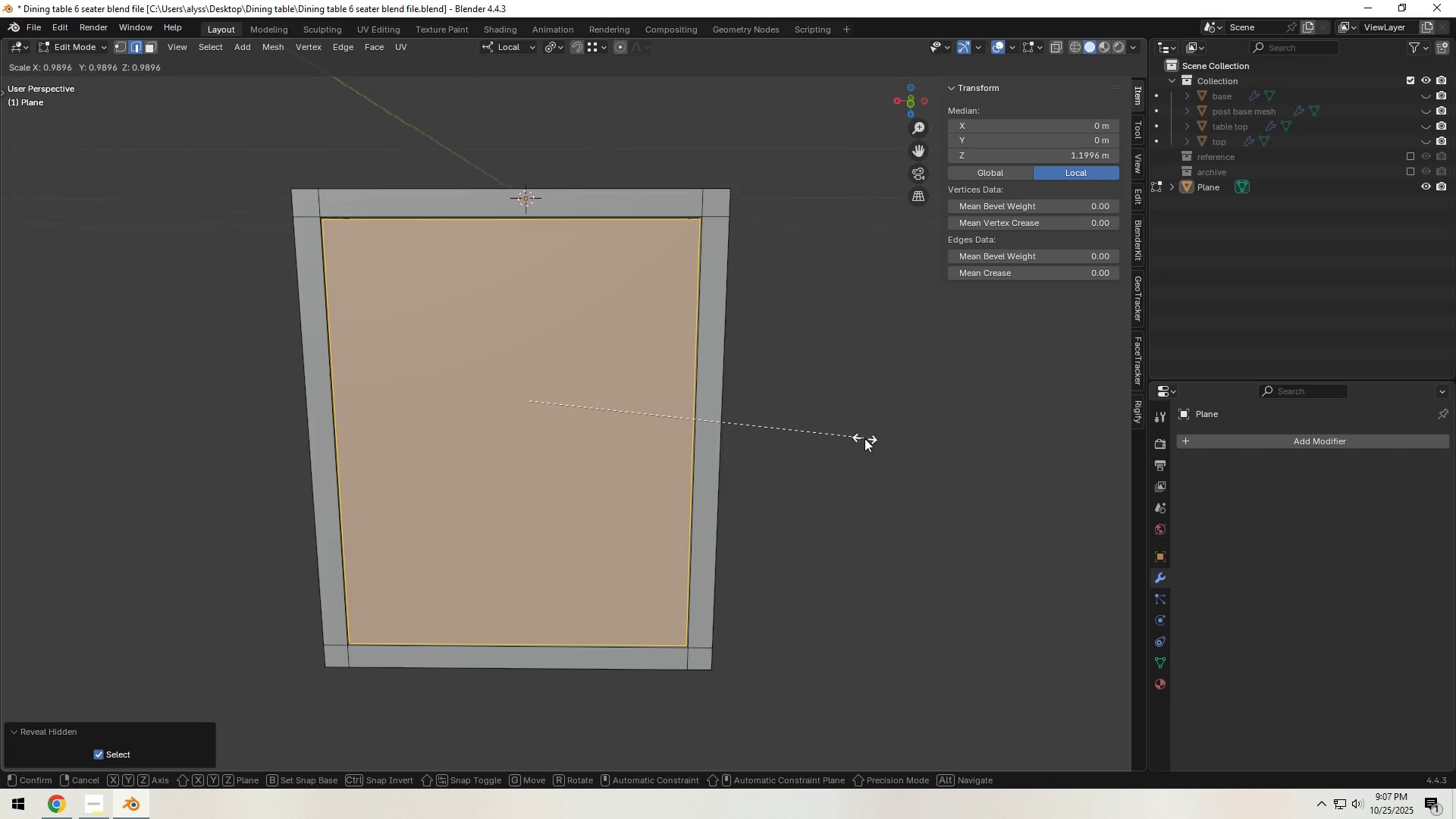 
hold_key(key=ShiftLeft, duration=0.47)
left_click([864, 438])
 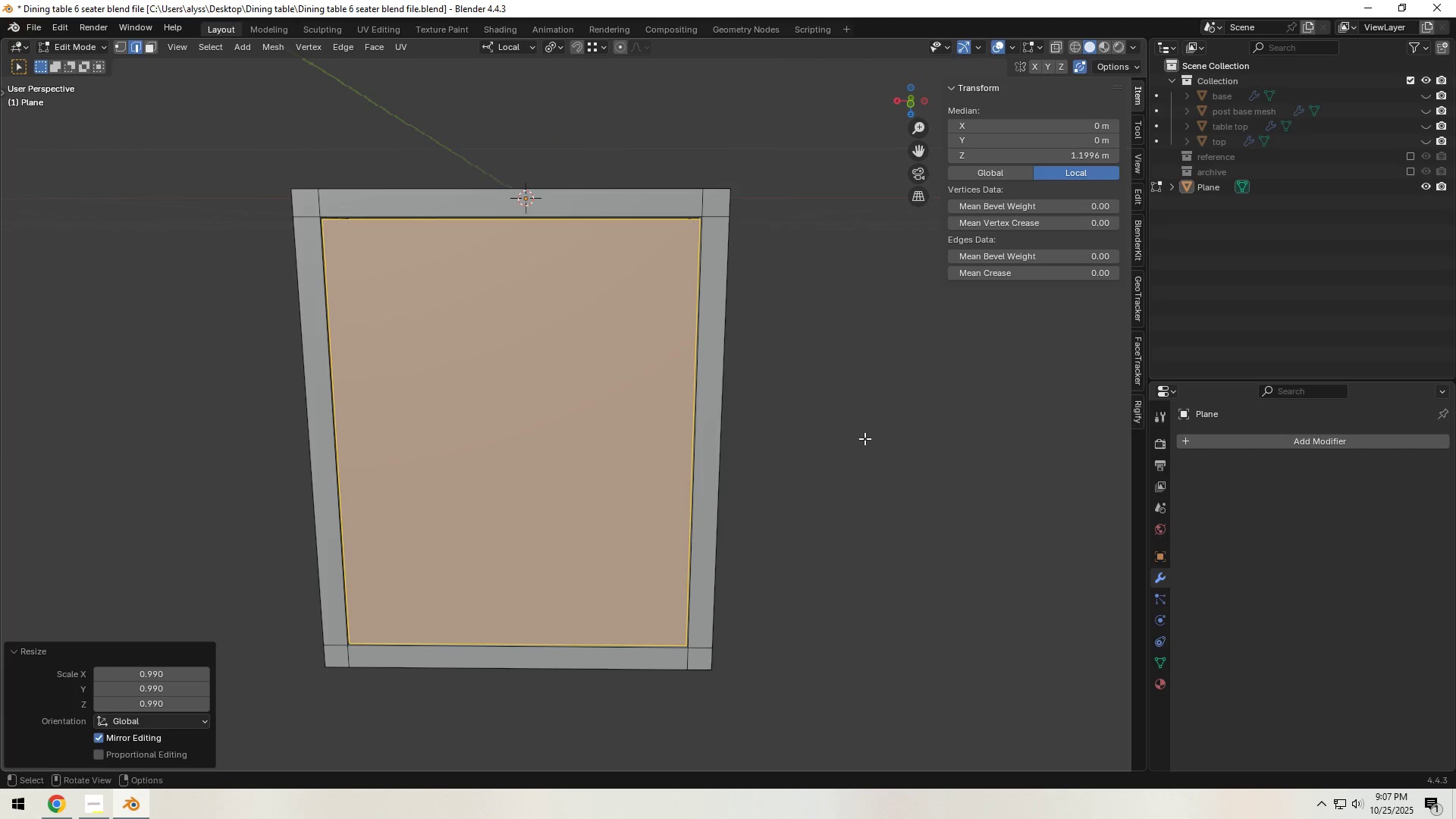 
double_click([864, 438])
 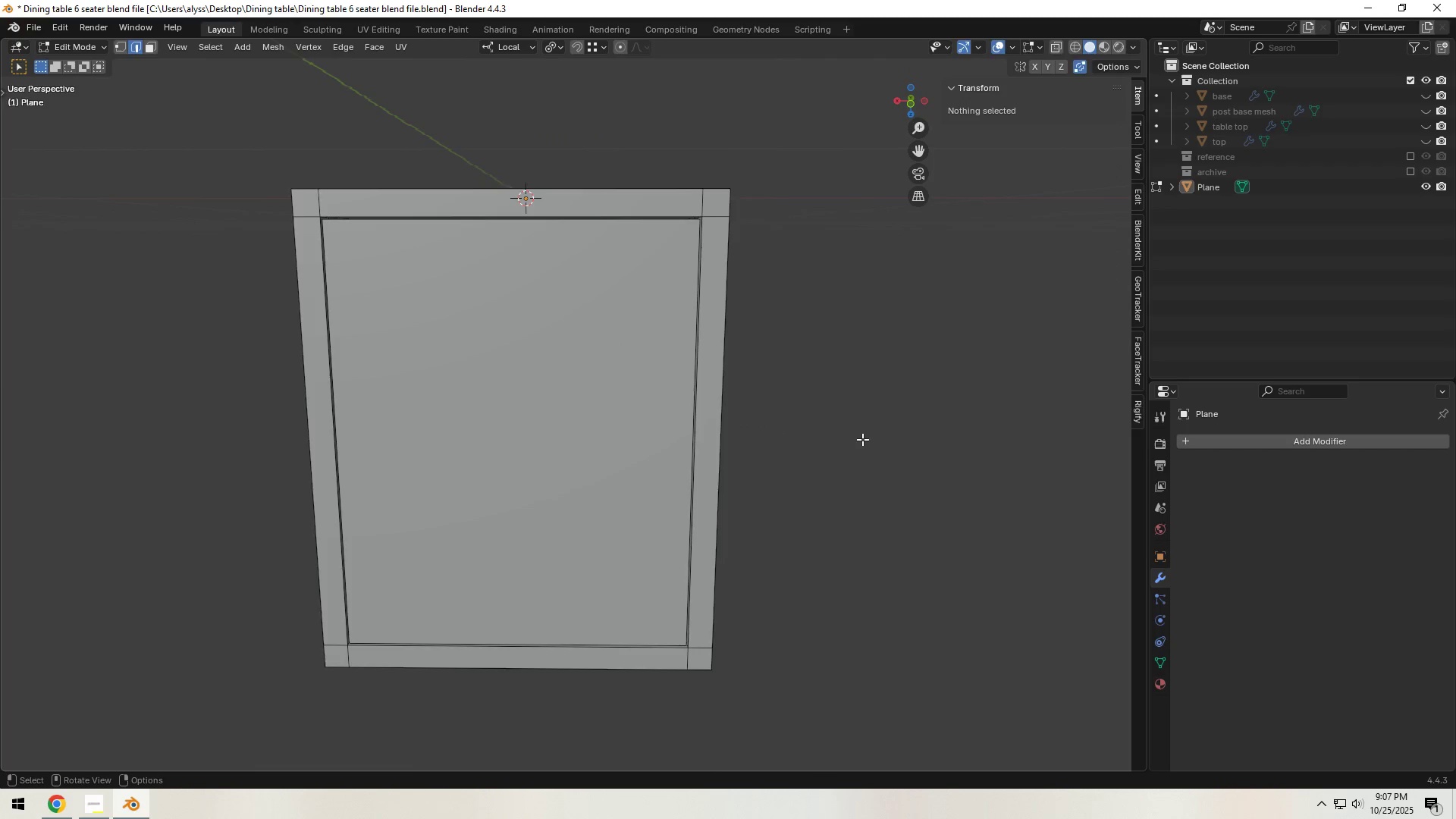 
key(Tab)
 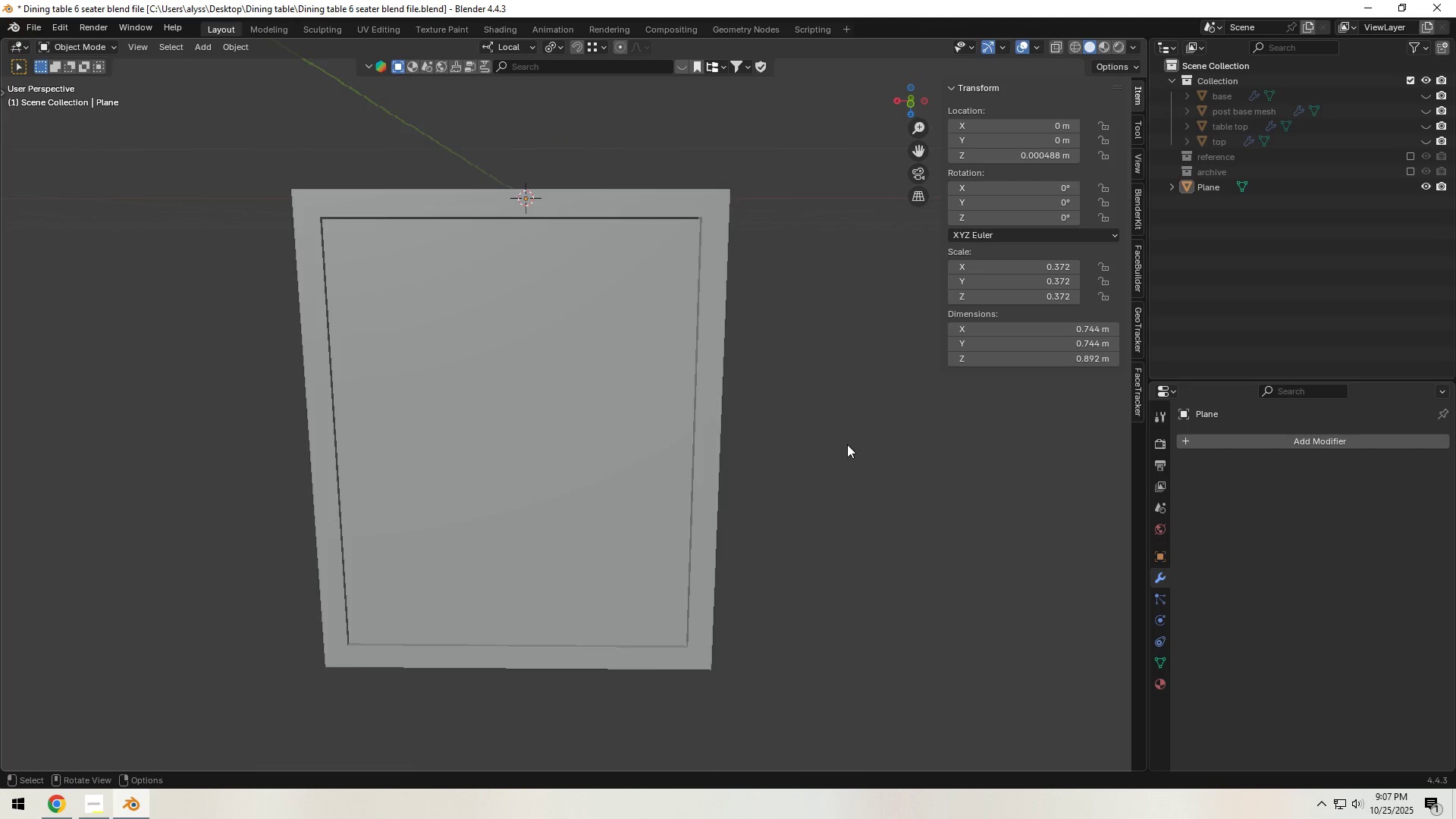 
scroll: coordinate [821, 452], scroll_direction: down, amount: 3.0
 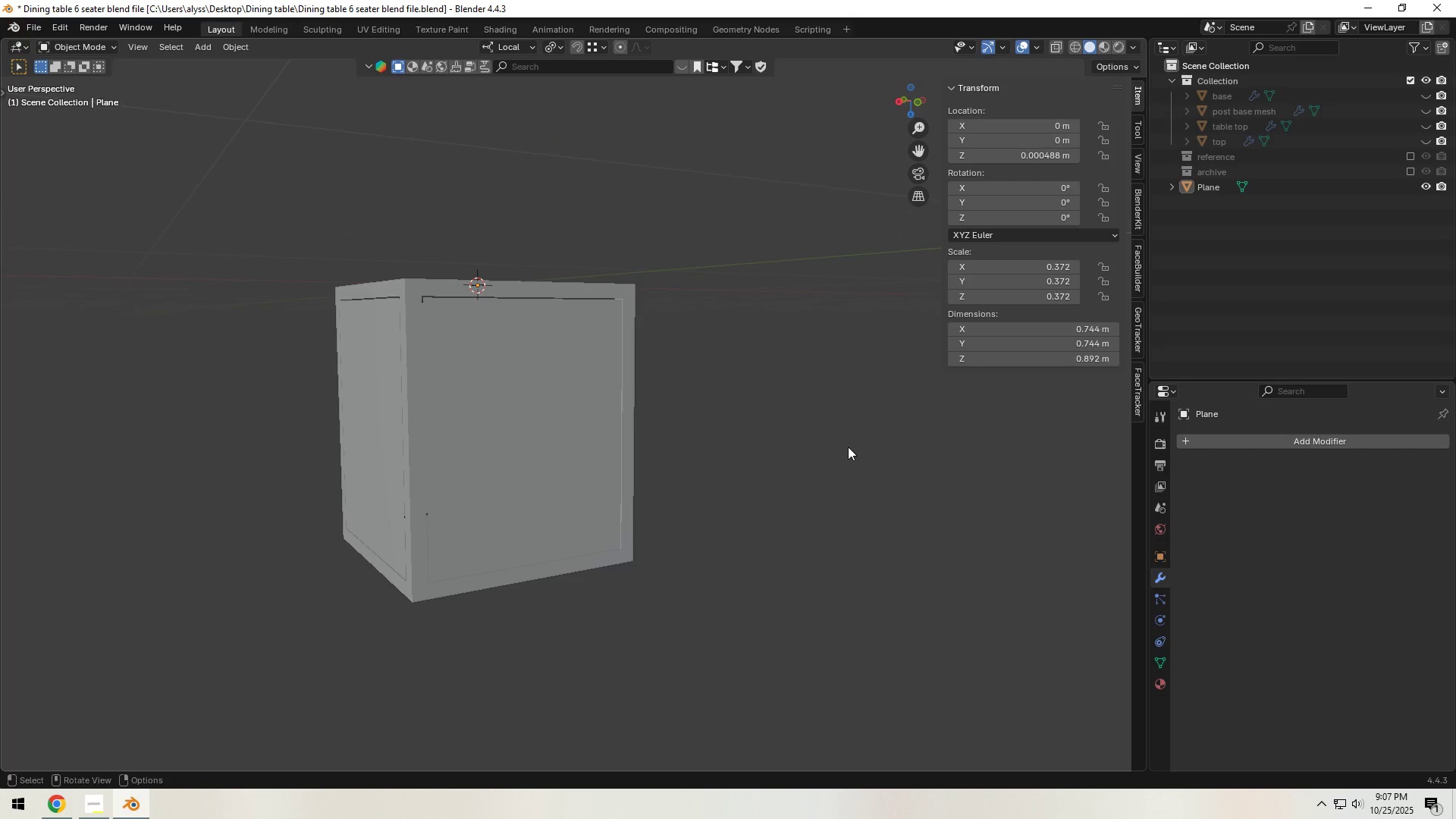 
key(Control+S)
 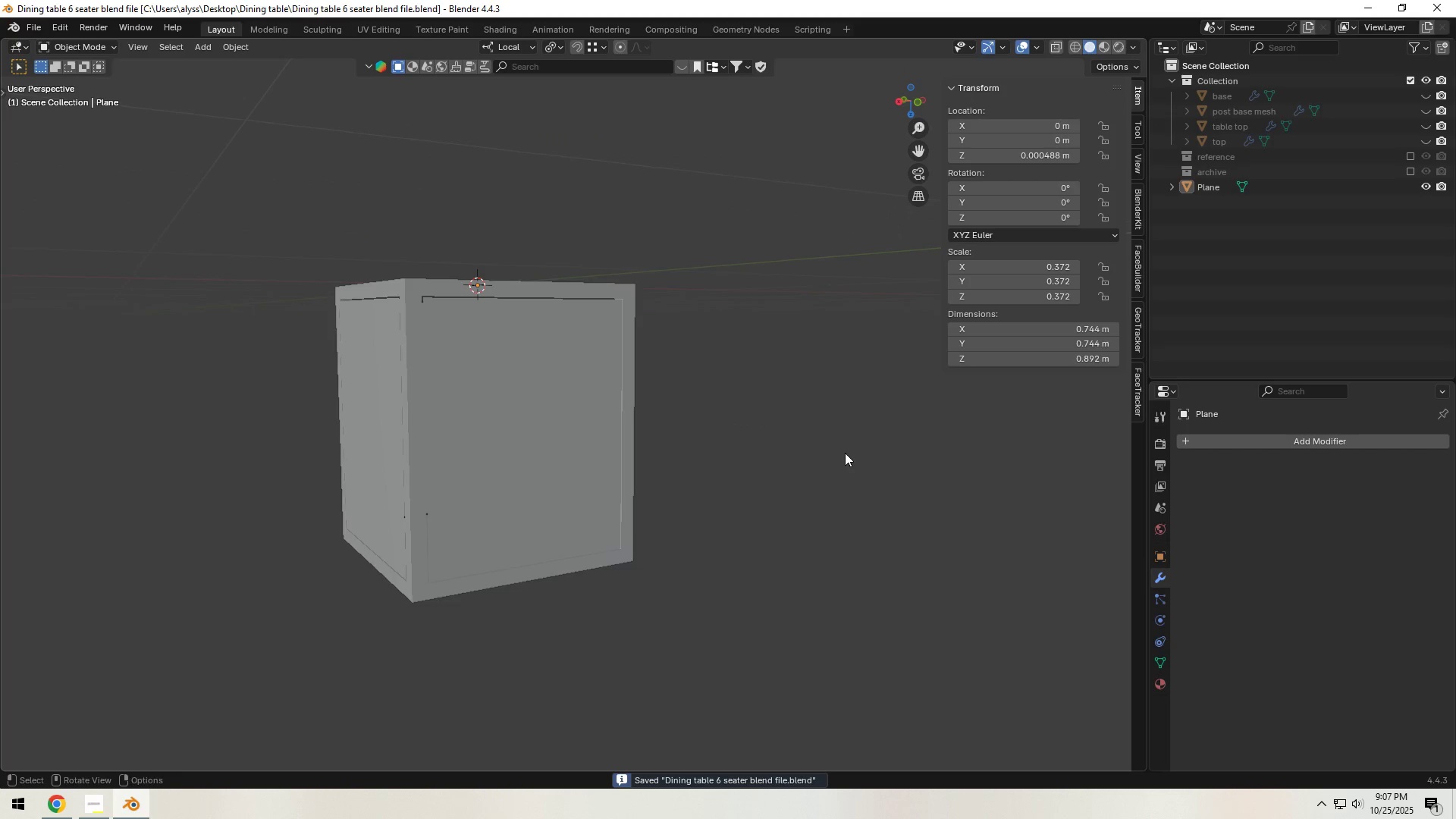 
scroll: coordinate [844, 453], scroll_direction: down, amount: 4.0